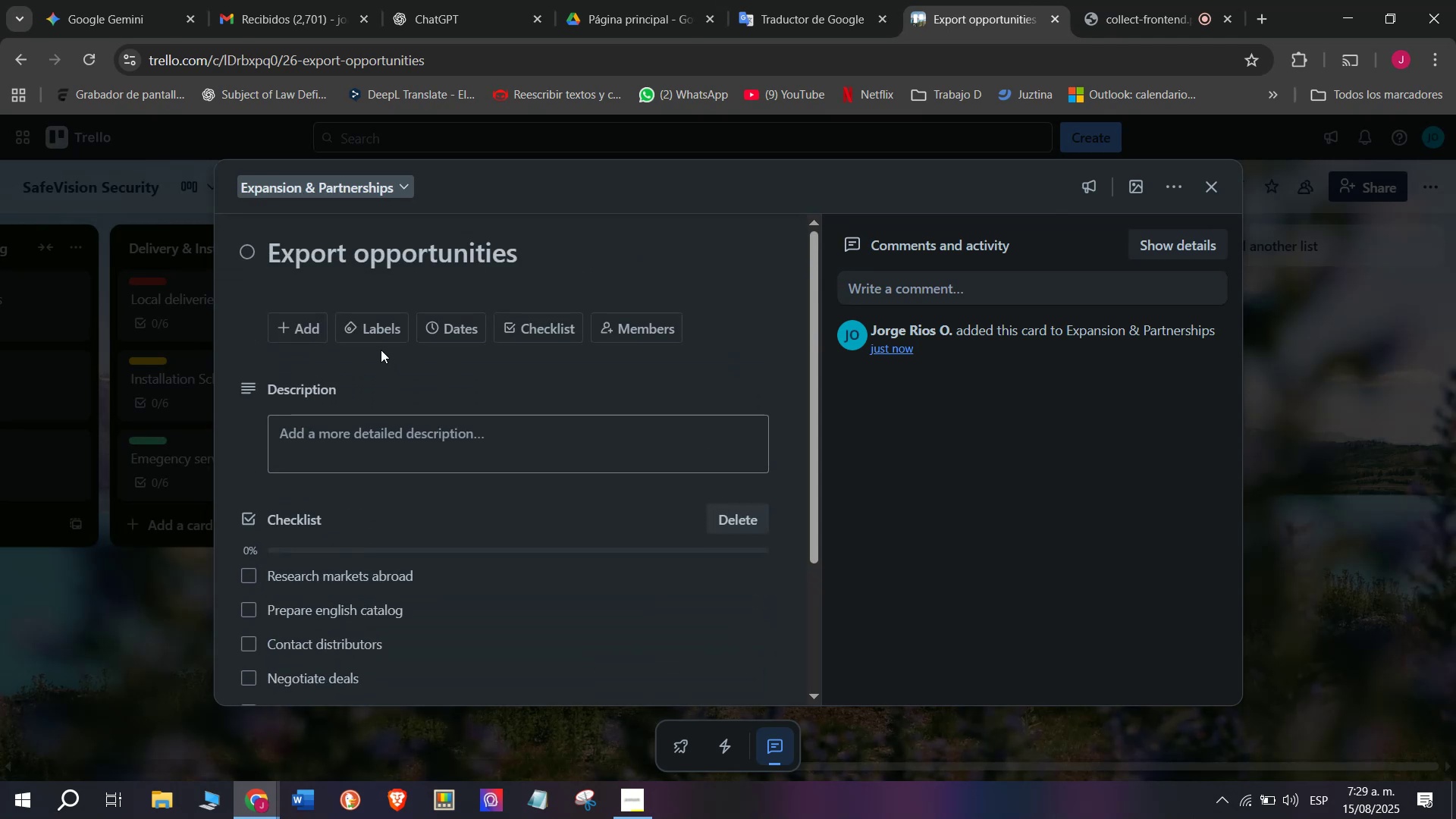 
left_click([380, 320])
 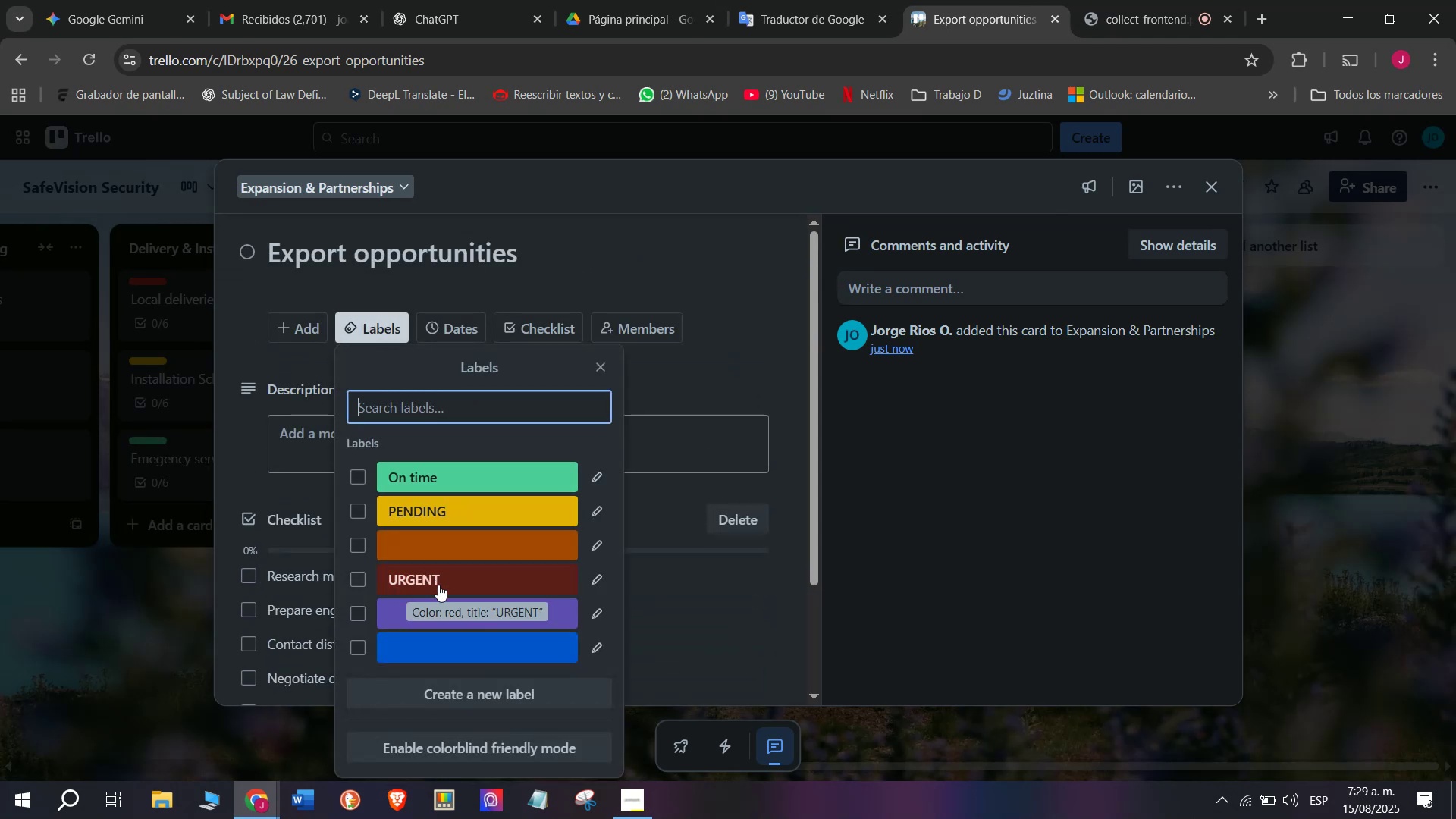 
left_click([438, 585])
 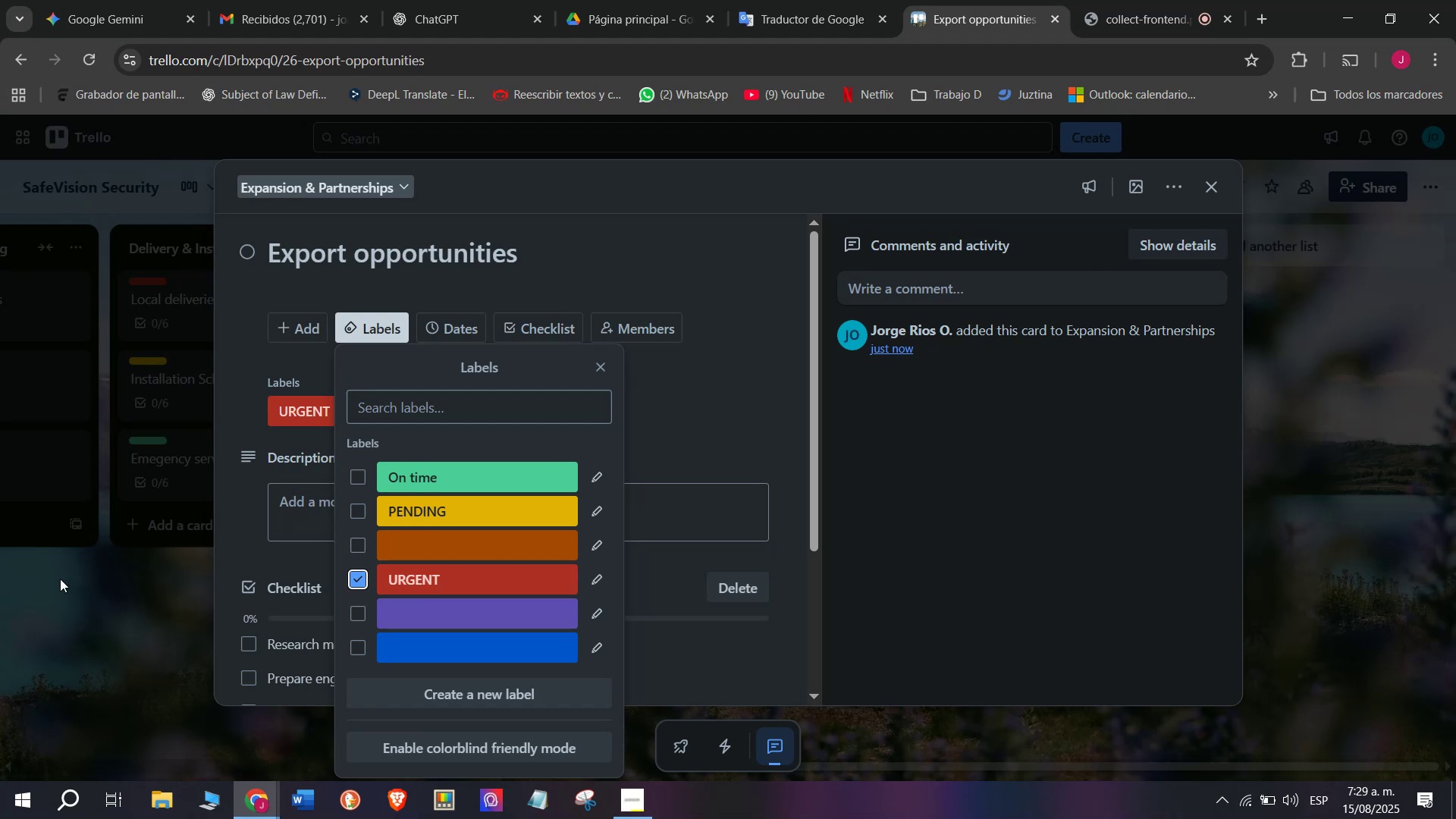 
wait(5.44)
 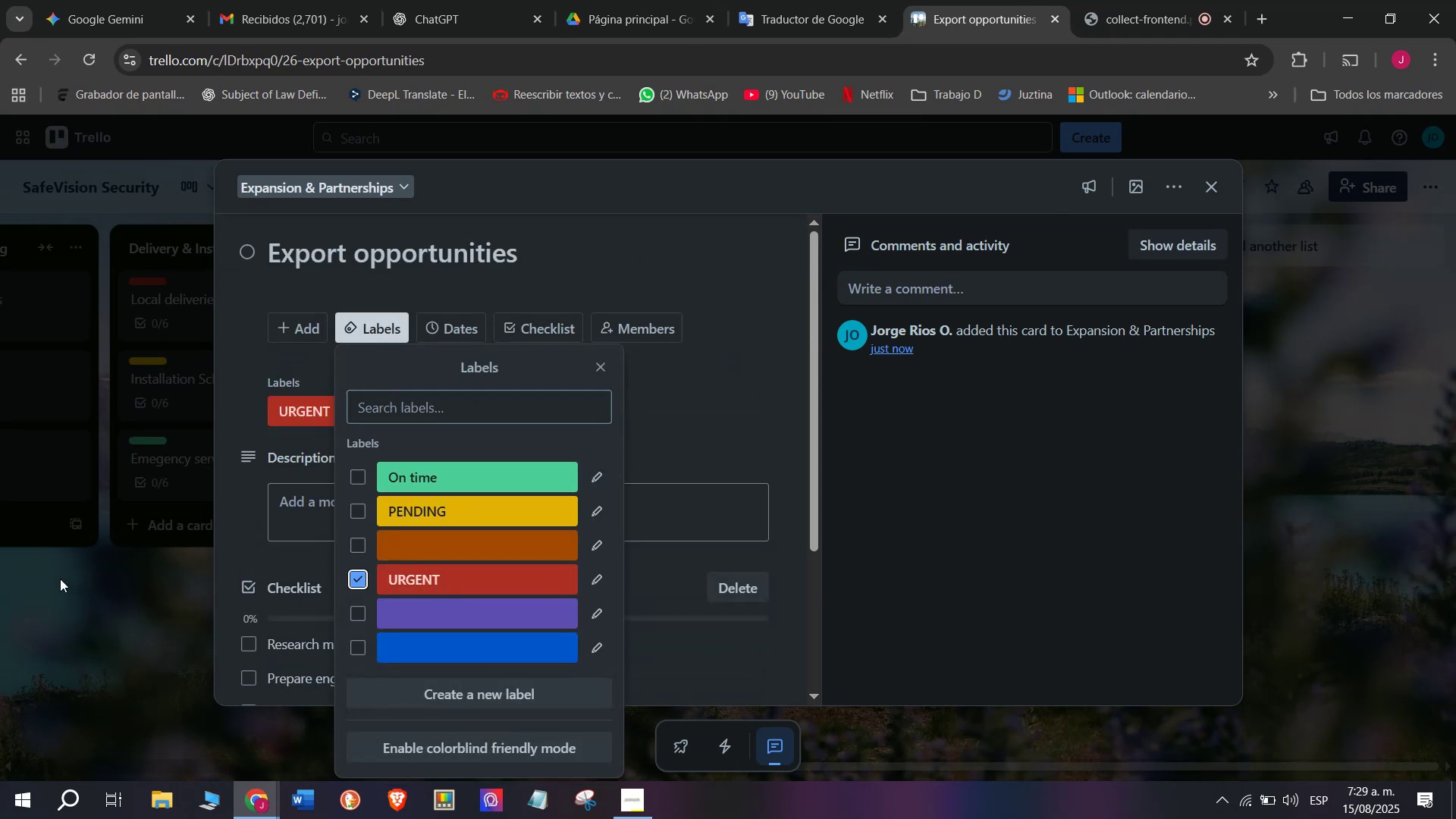 
left_click([110, 453])
 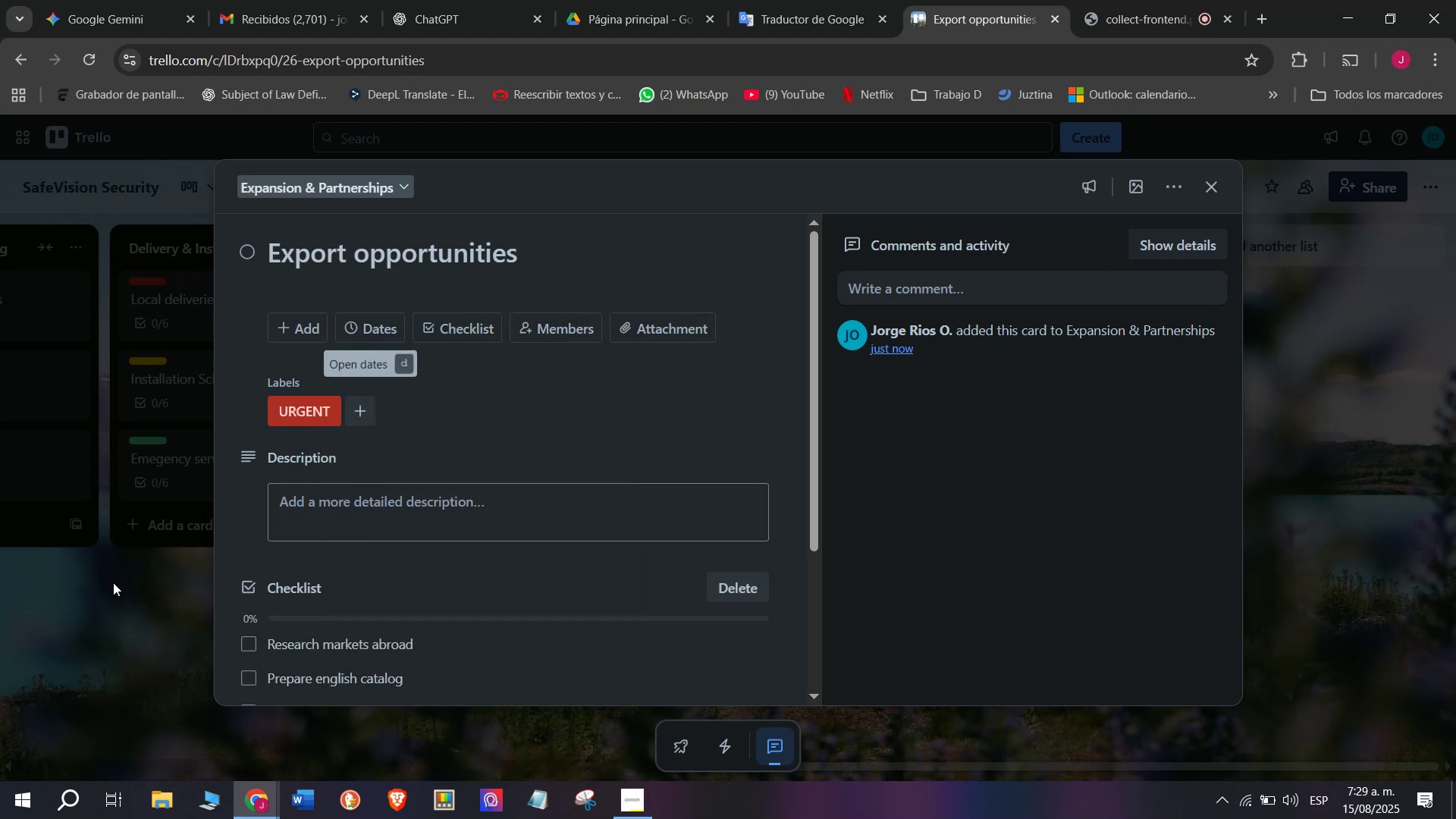 
left_click([113, 582])
 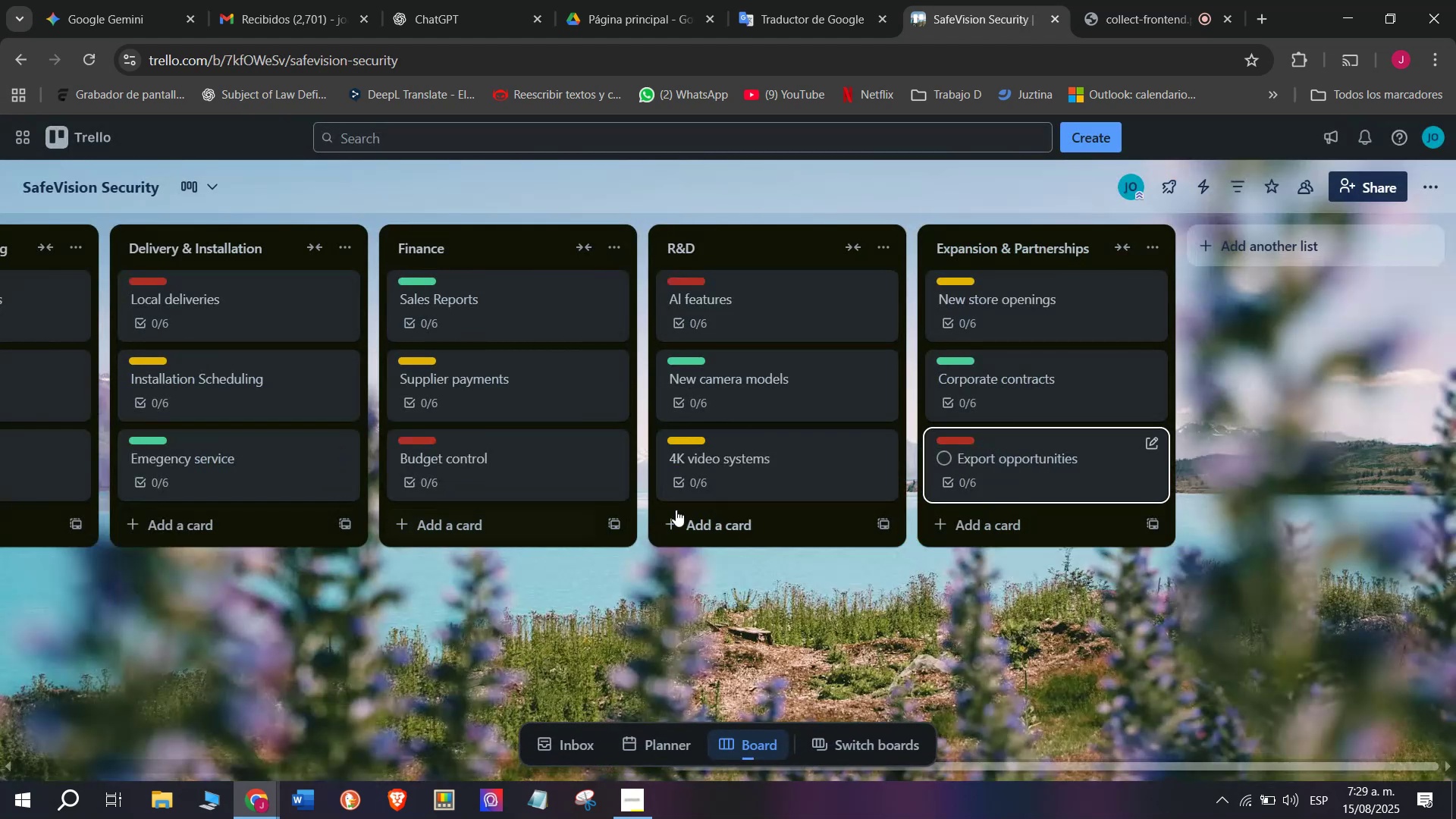 